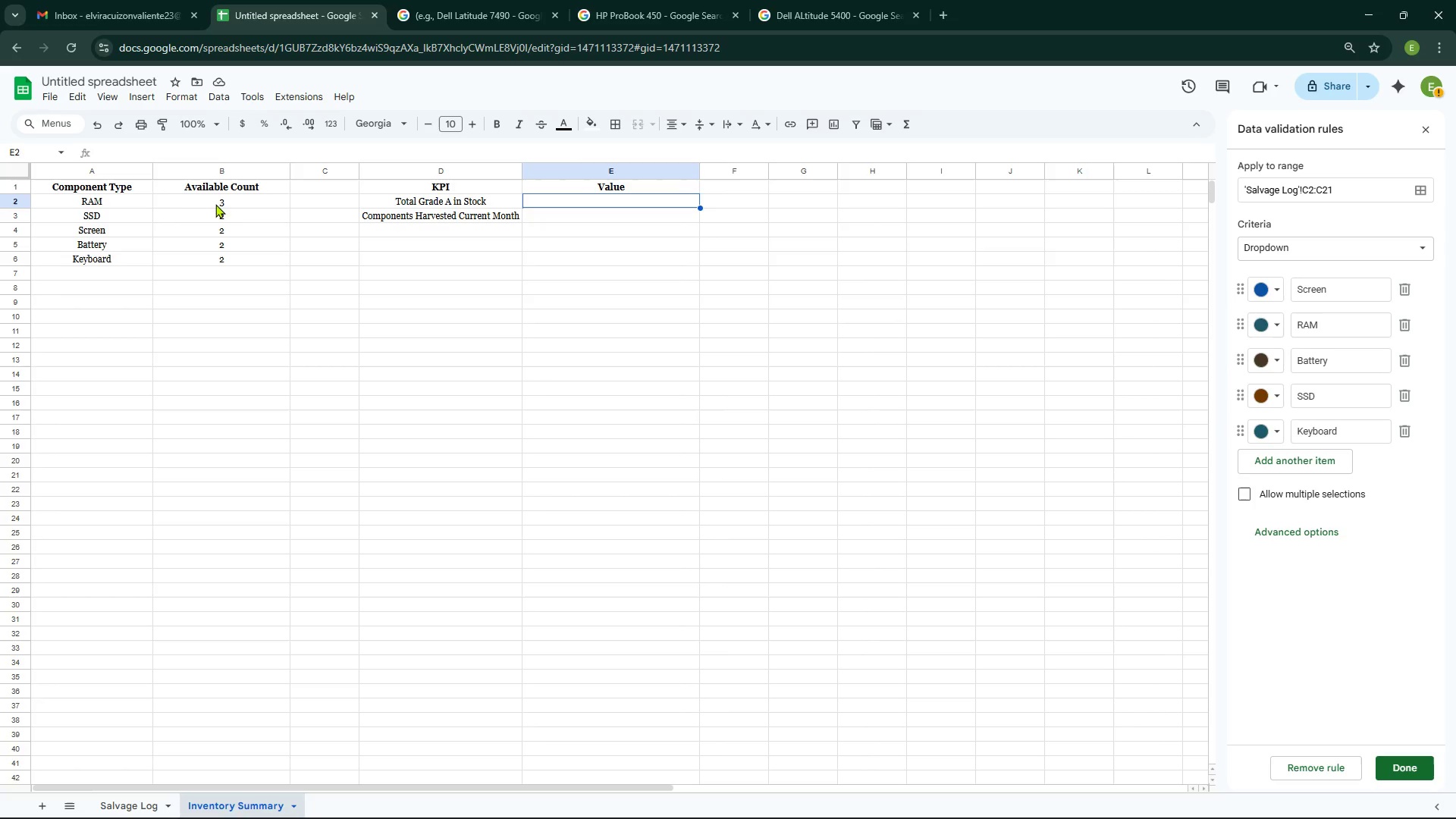 
left_click([171, 199])
 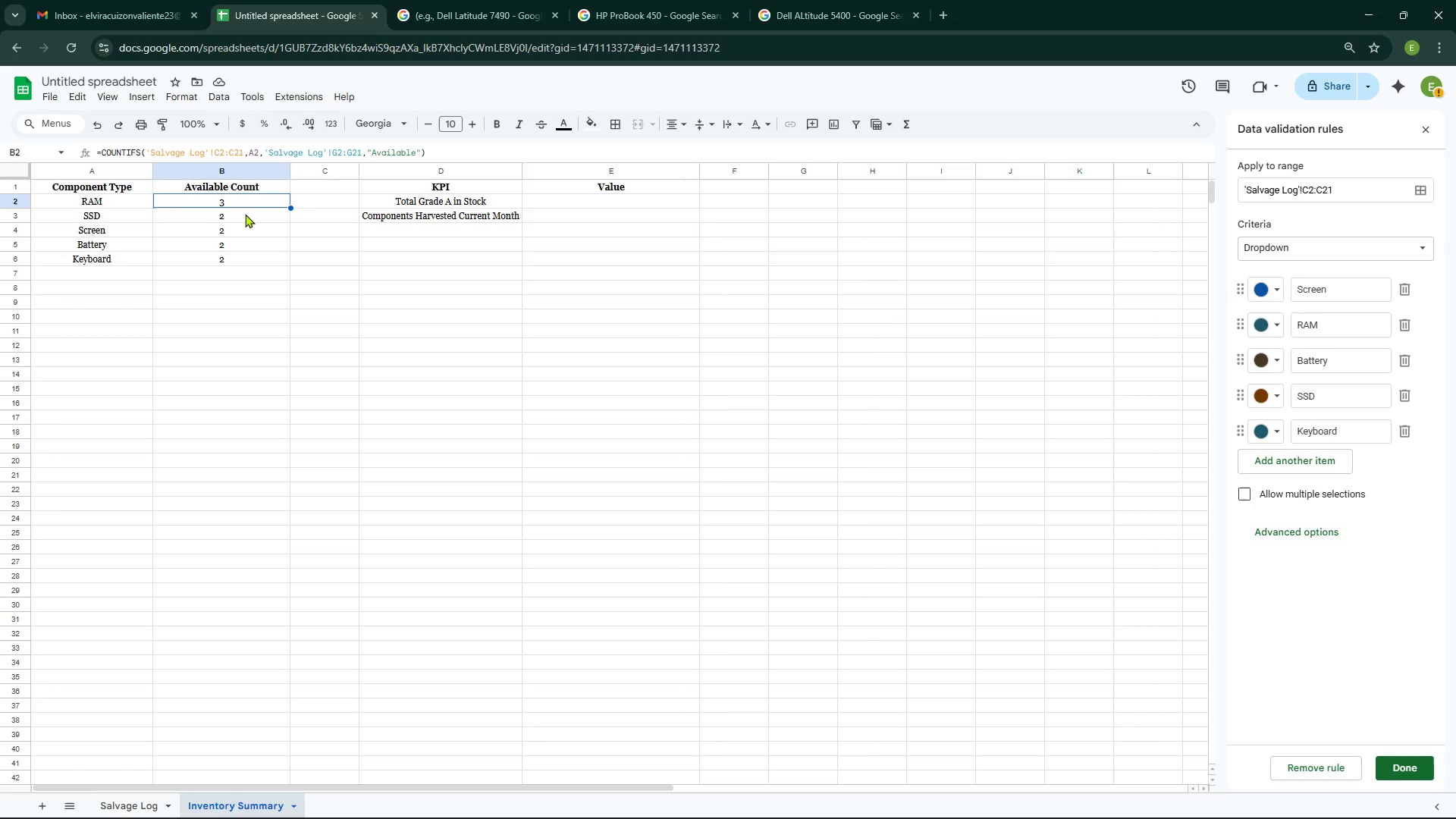 
key(Alt+AltLeft)
 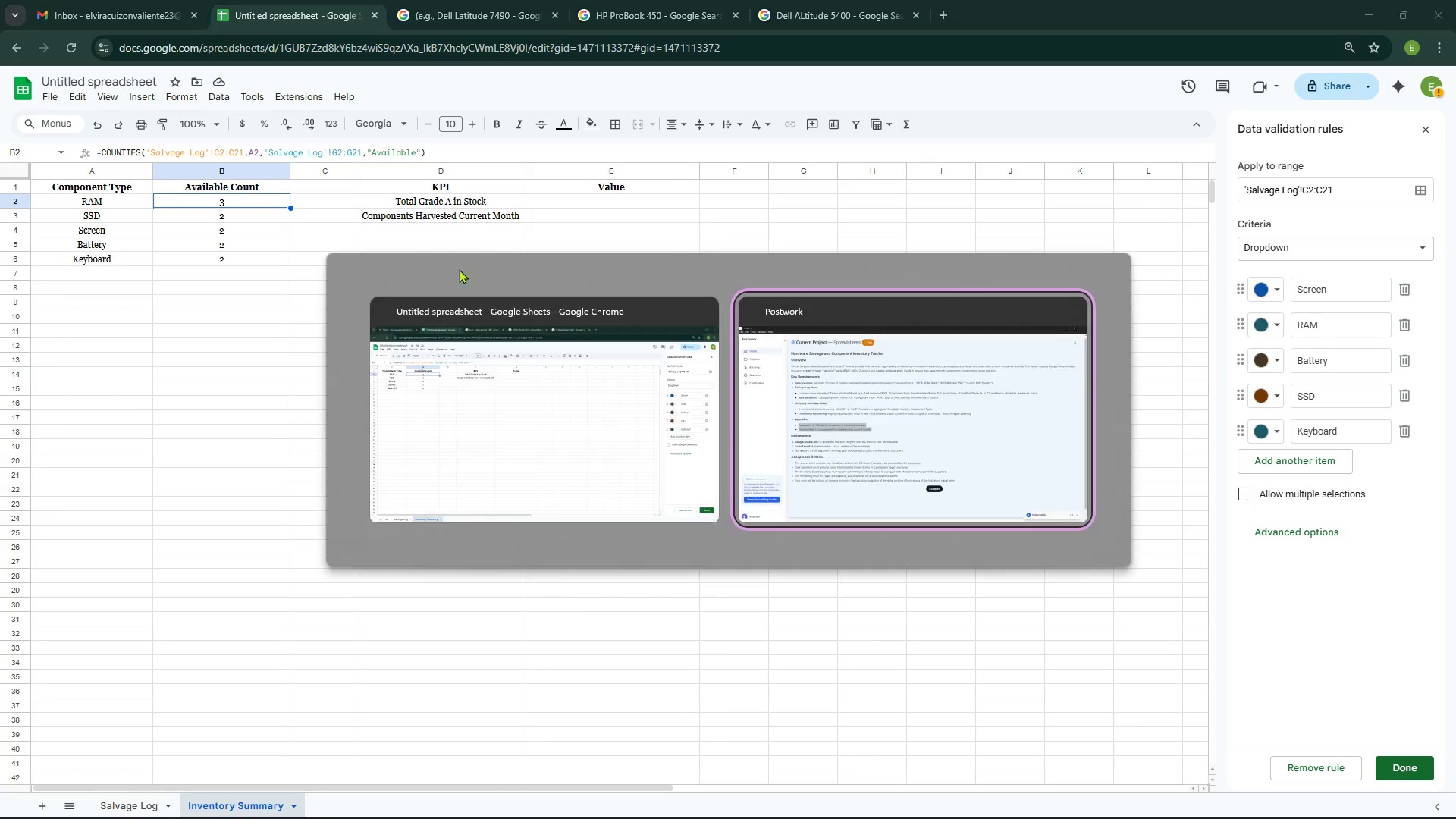 
key(Alt+Tab)